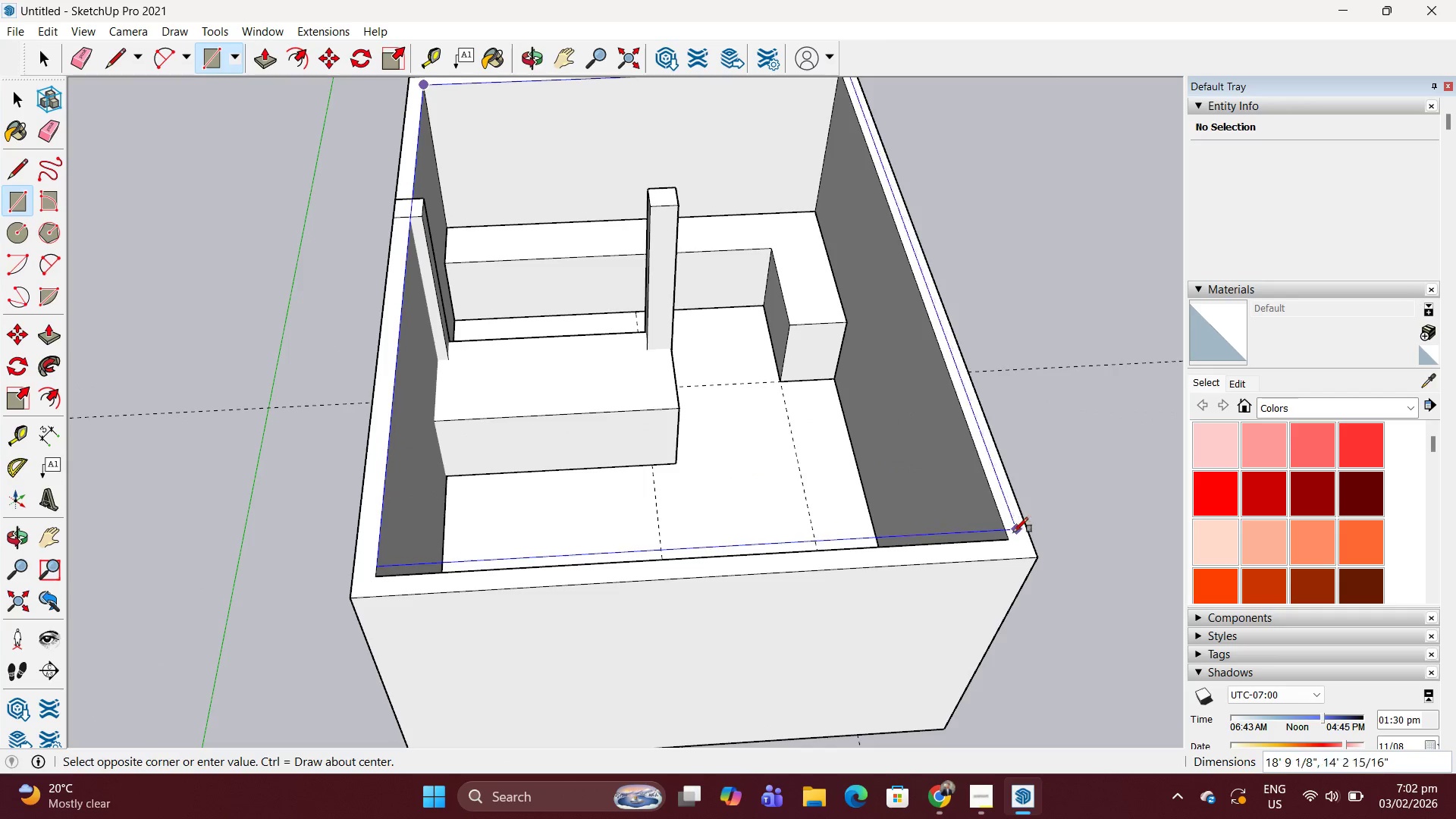 
left_click([1002, 537])
 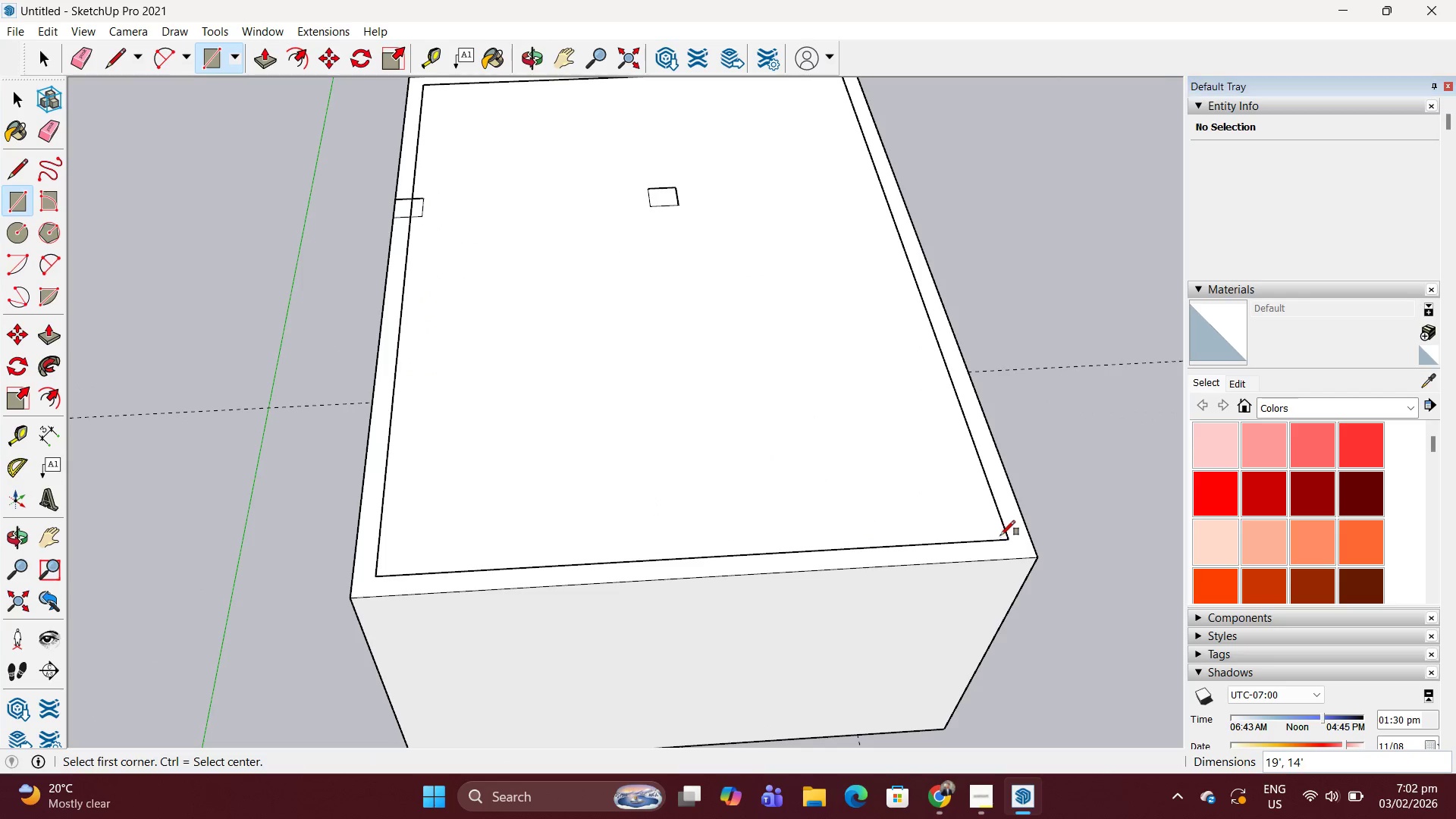 
key(Space)
 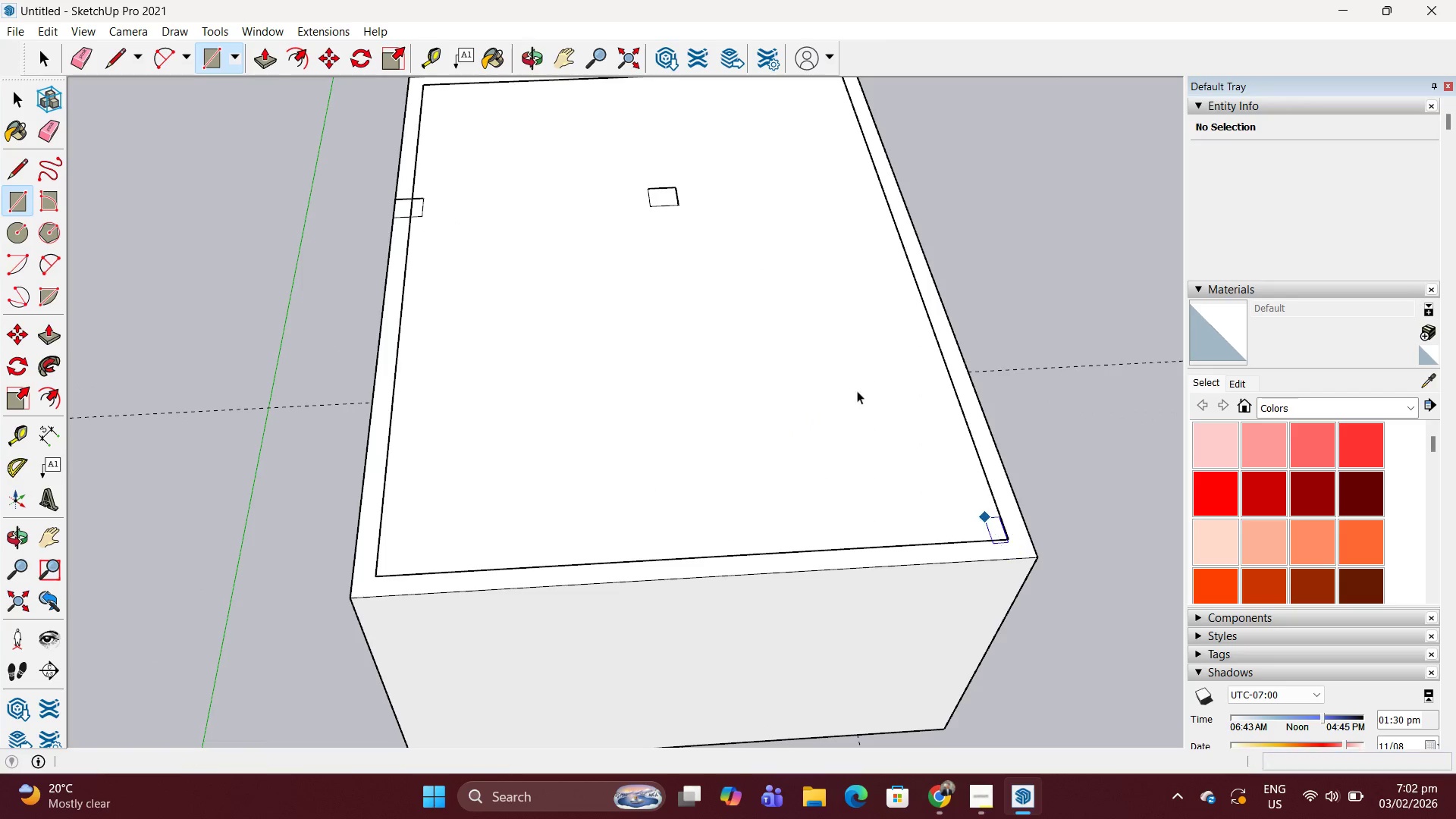 
key(Escape)
 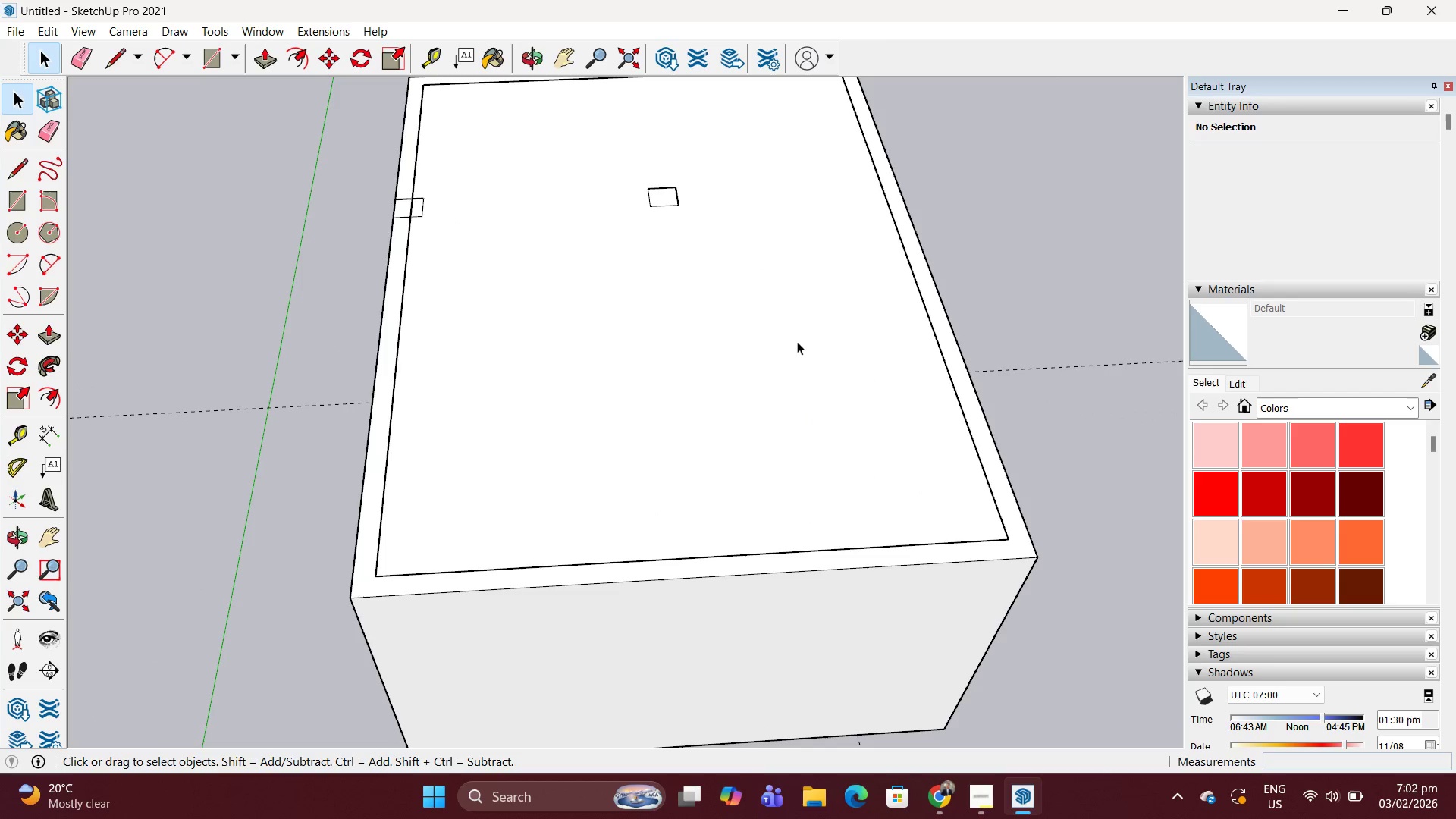 
double_click([797, 341])
 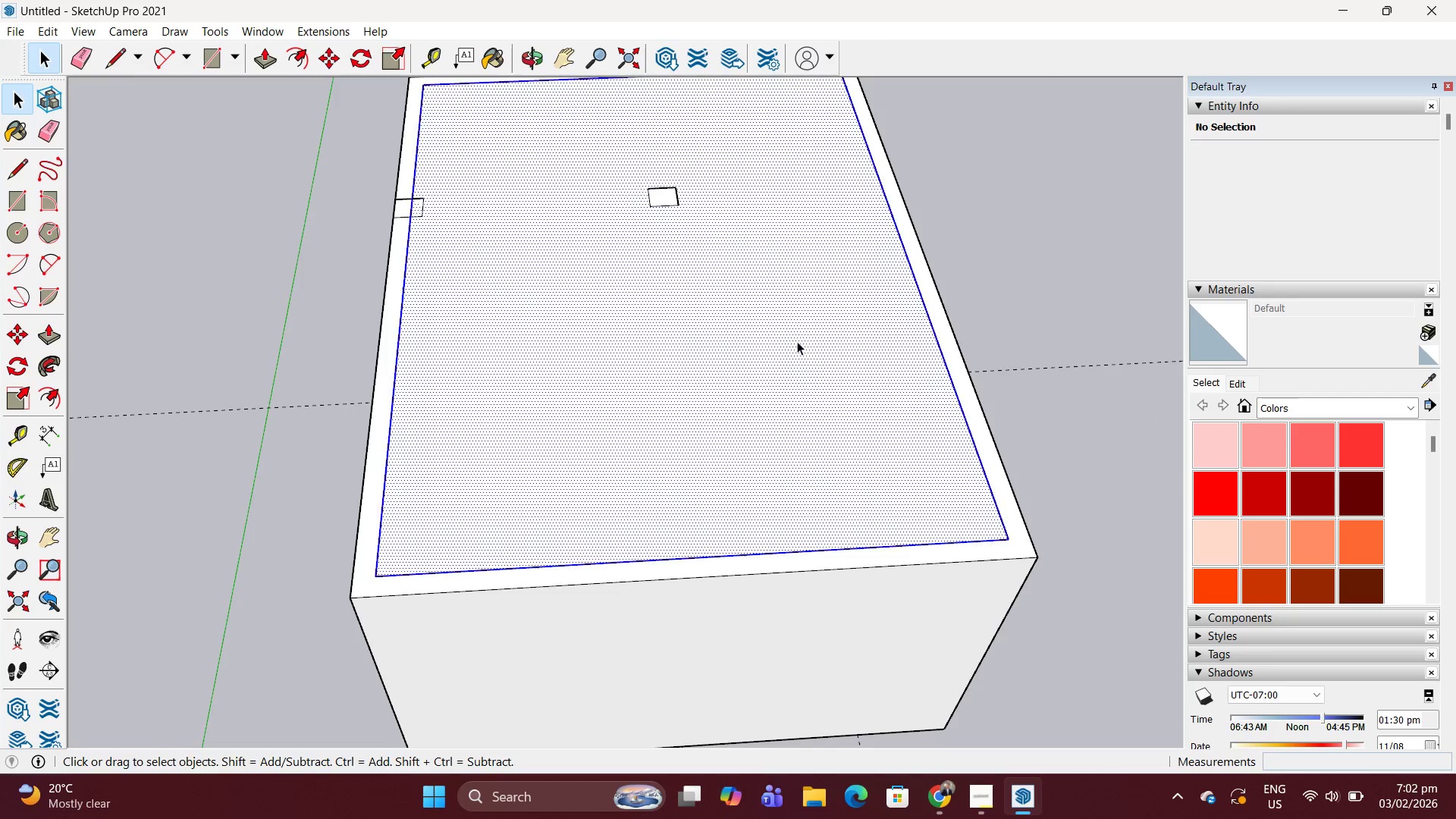 
triple_click([797, 341])
 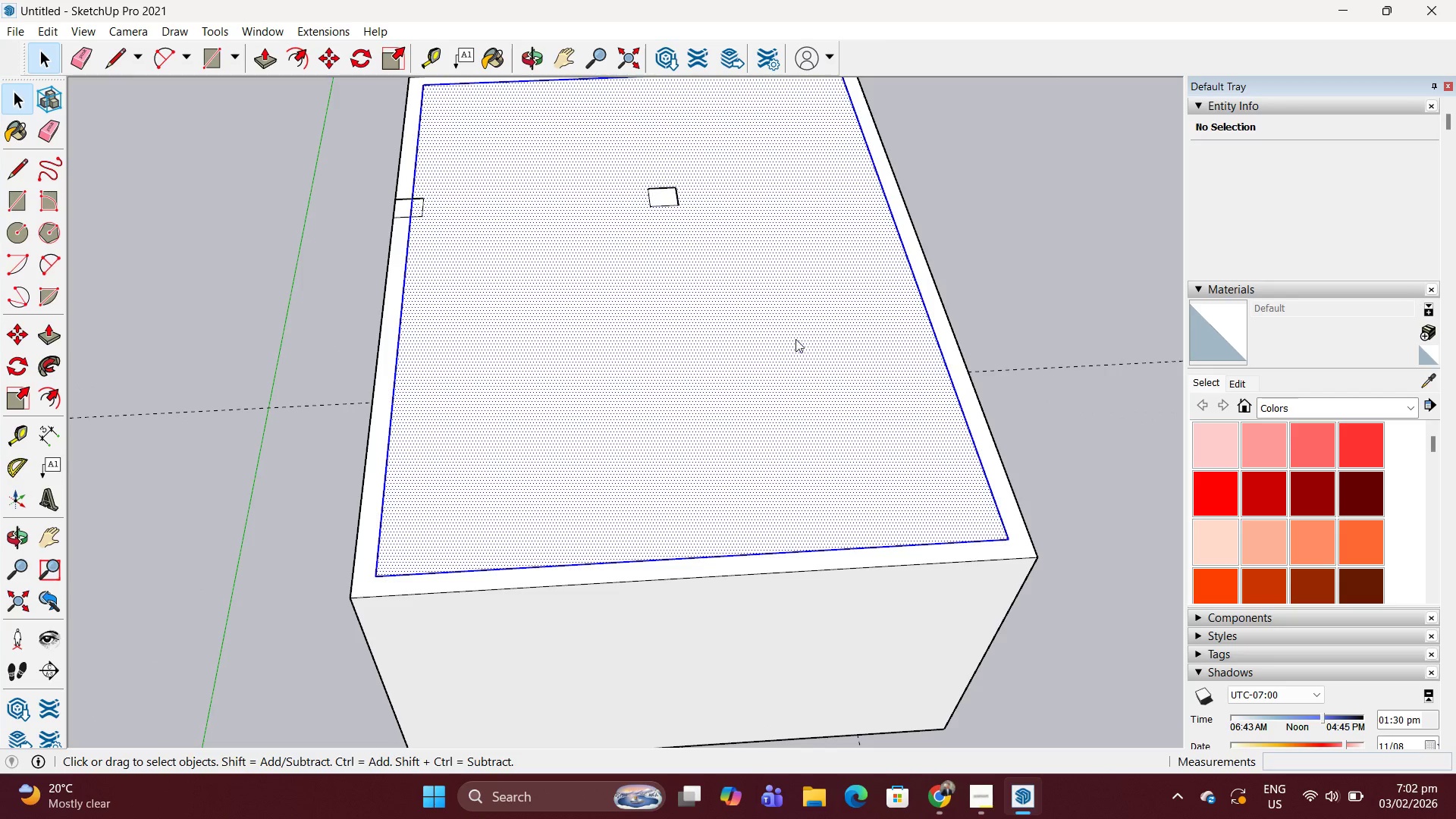 
right_click([795, 339])
 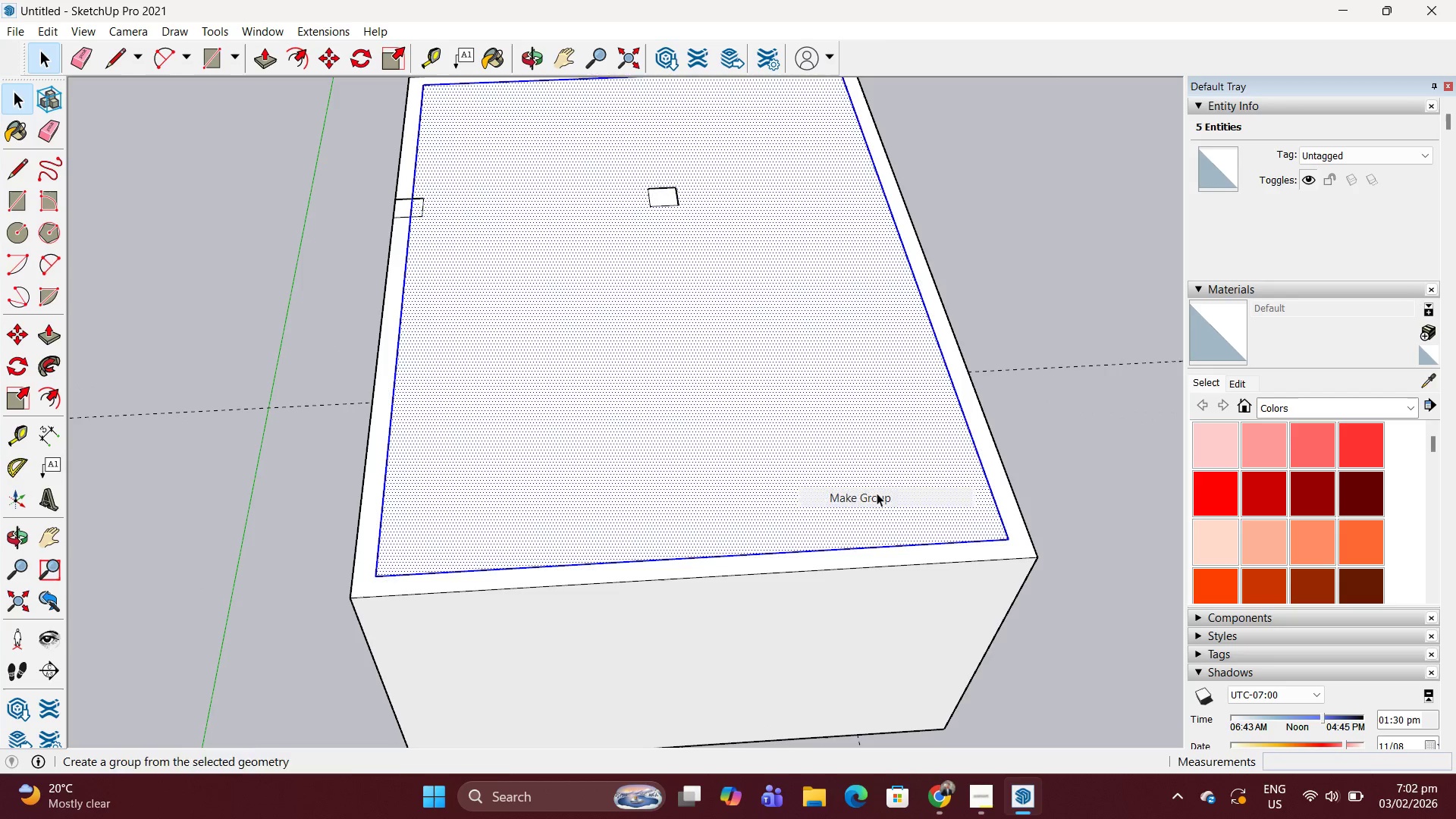 
double_click([728, 328])
 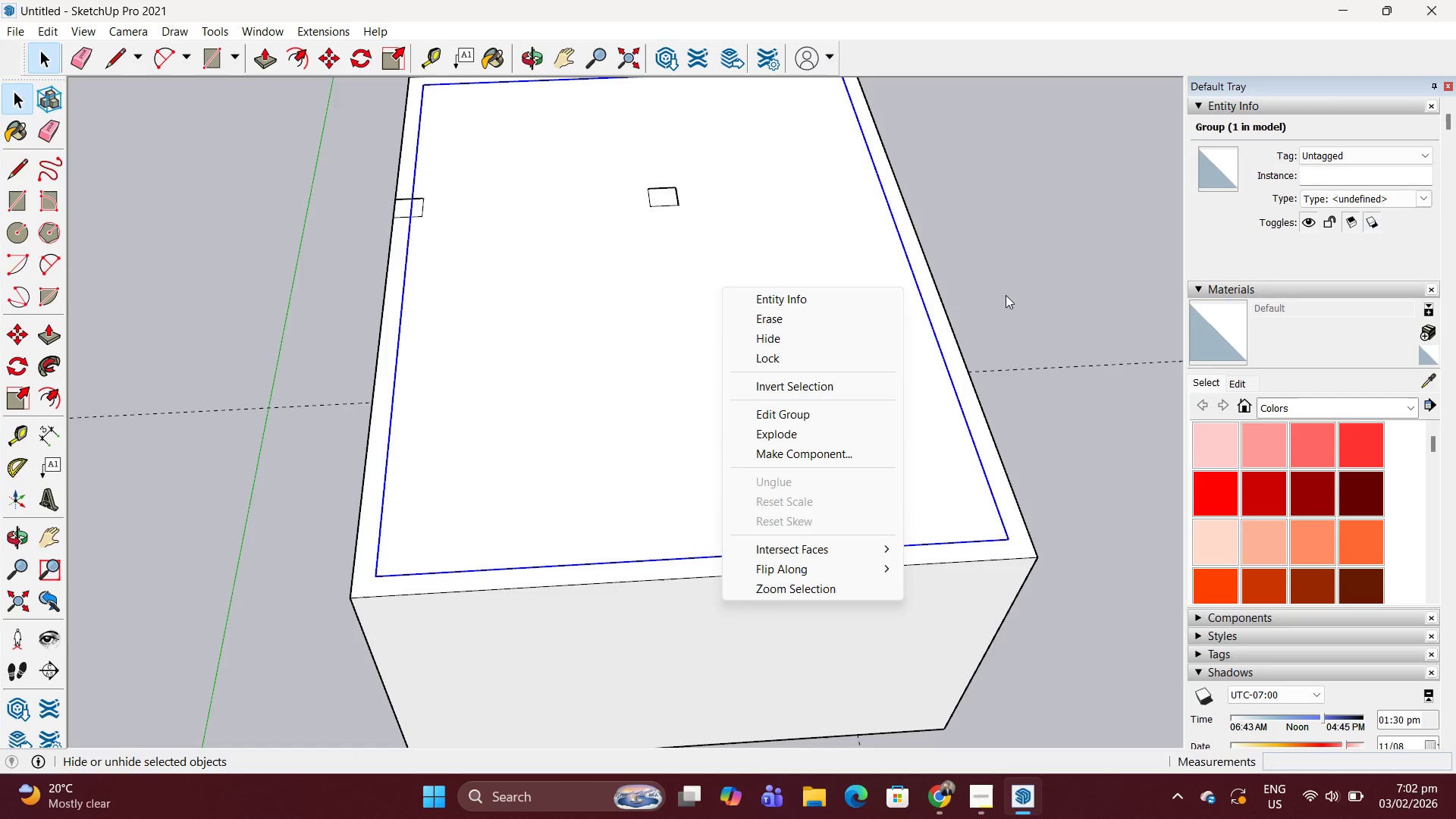 
left_click([786, 339])
 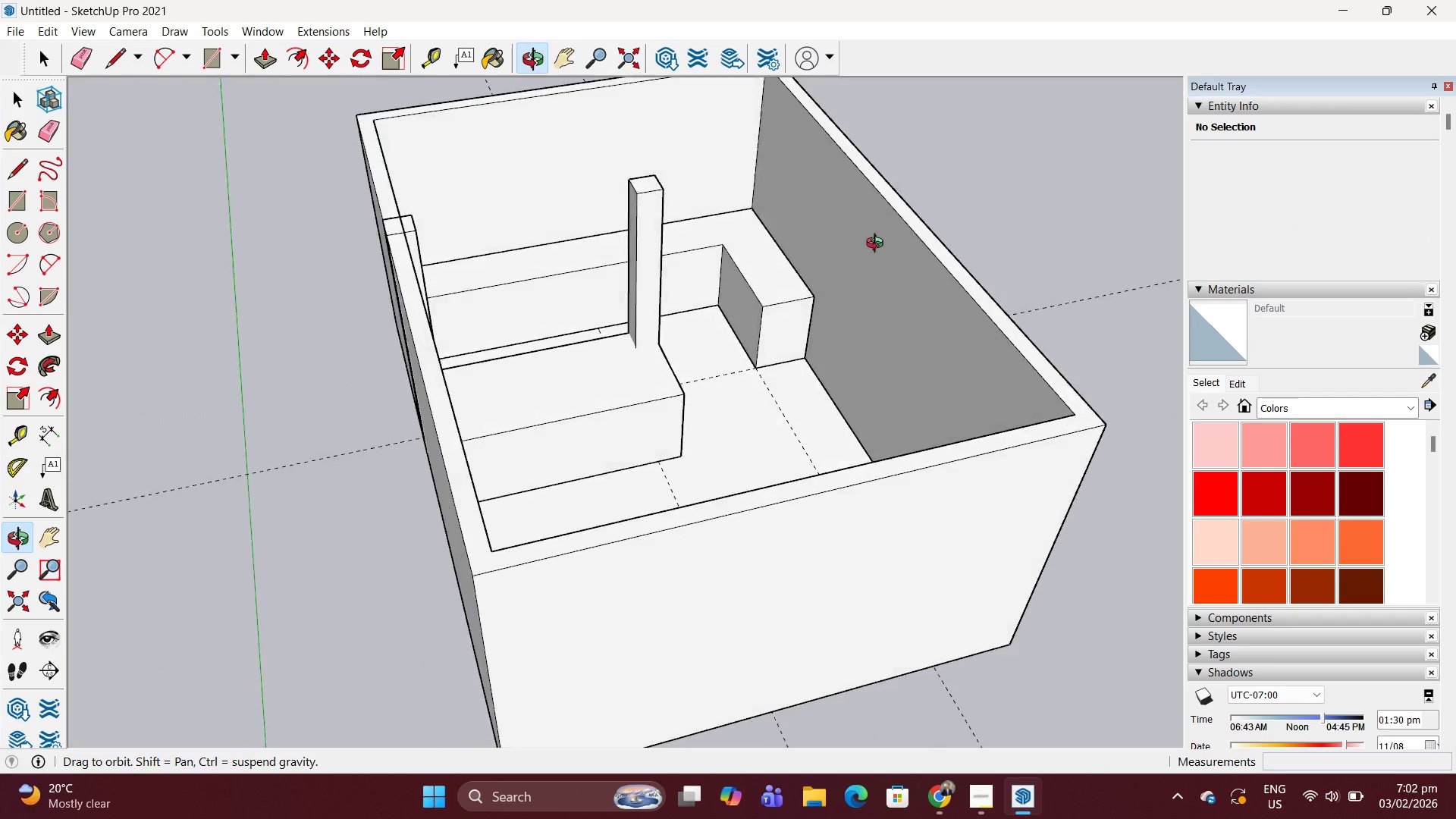 
key(Space)
 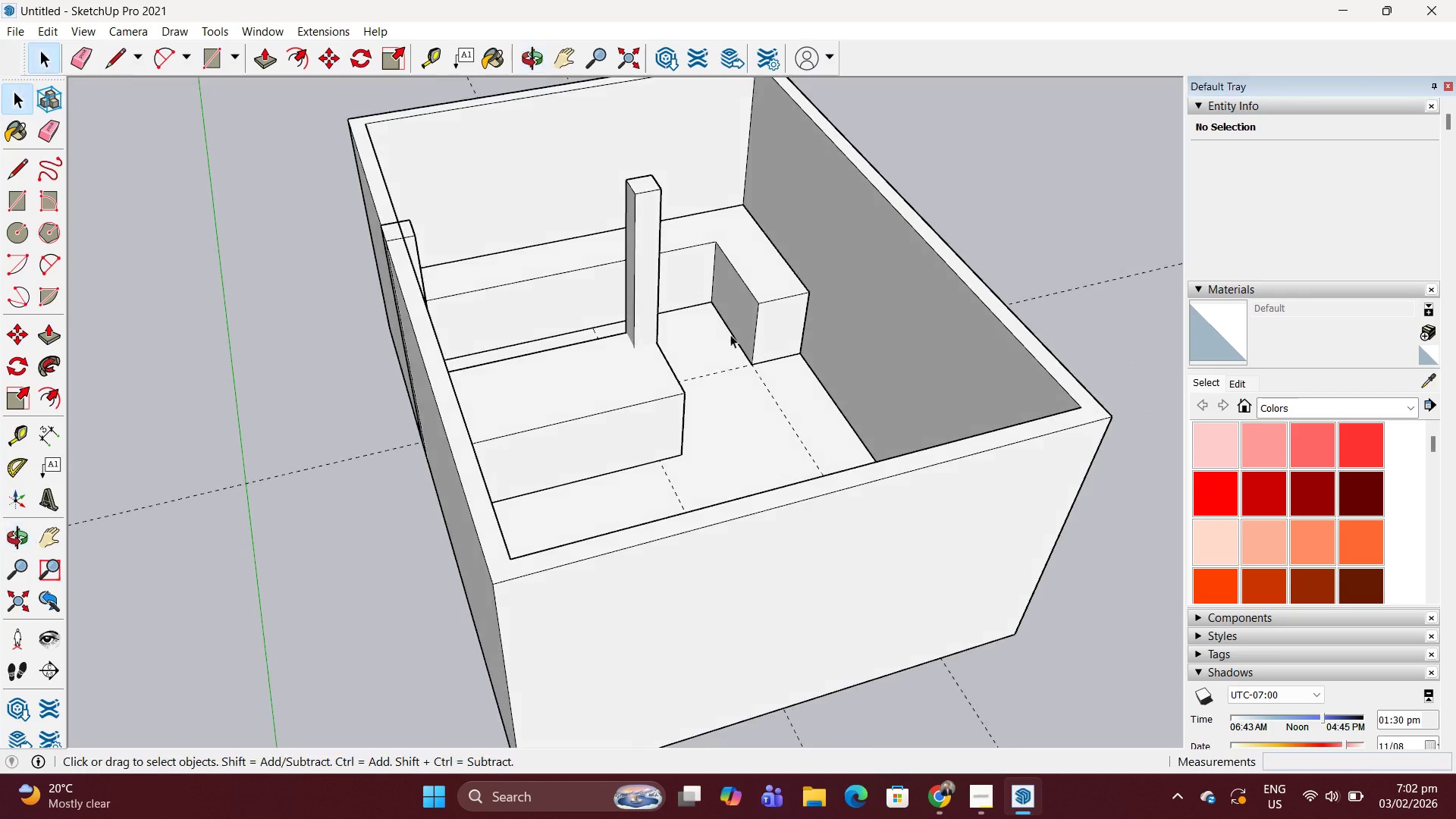 
key(Escape)
 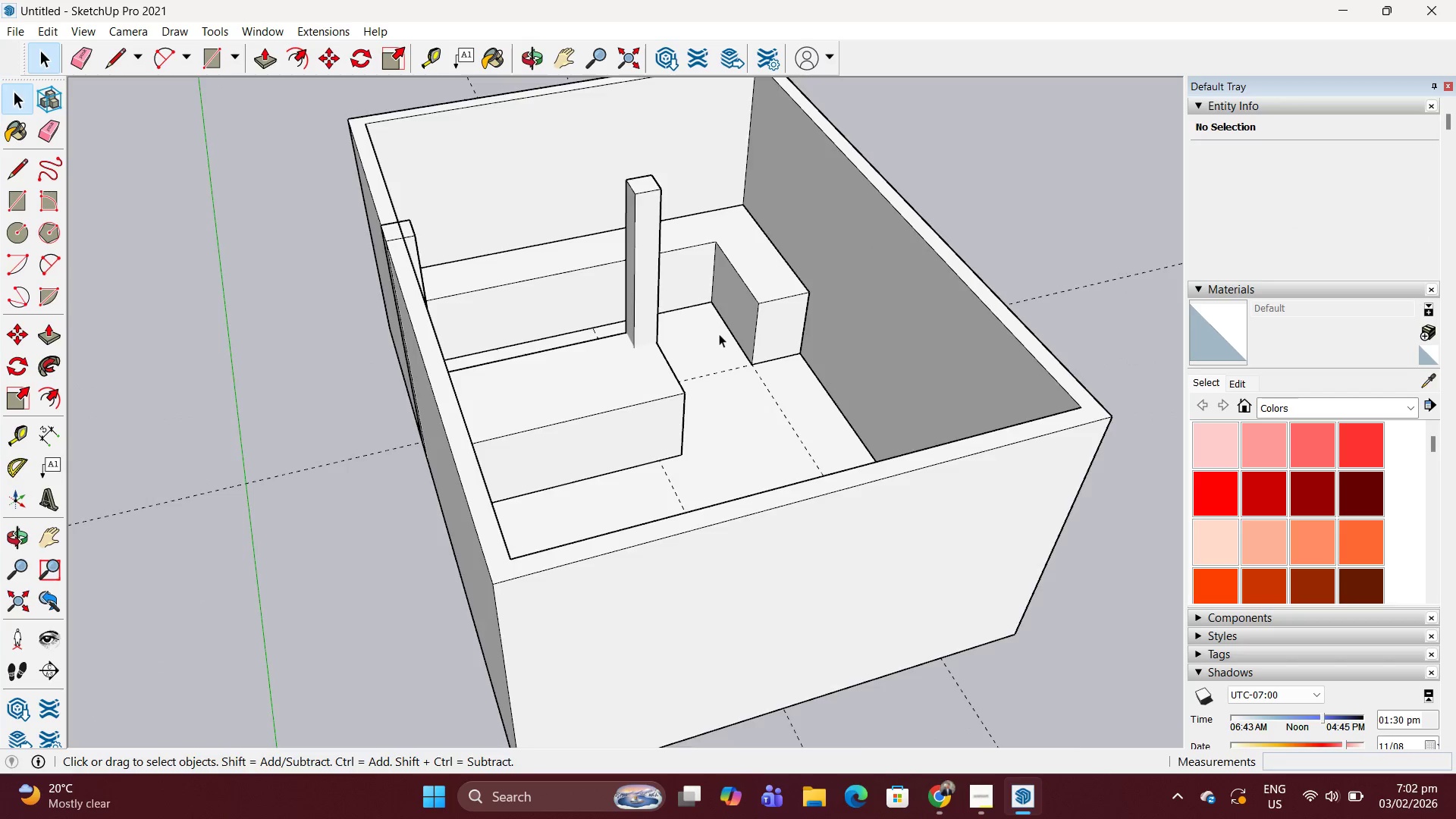 
scroll: coordinate [656, 328], scroll_direction: up, amount: 3.0
 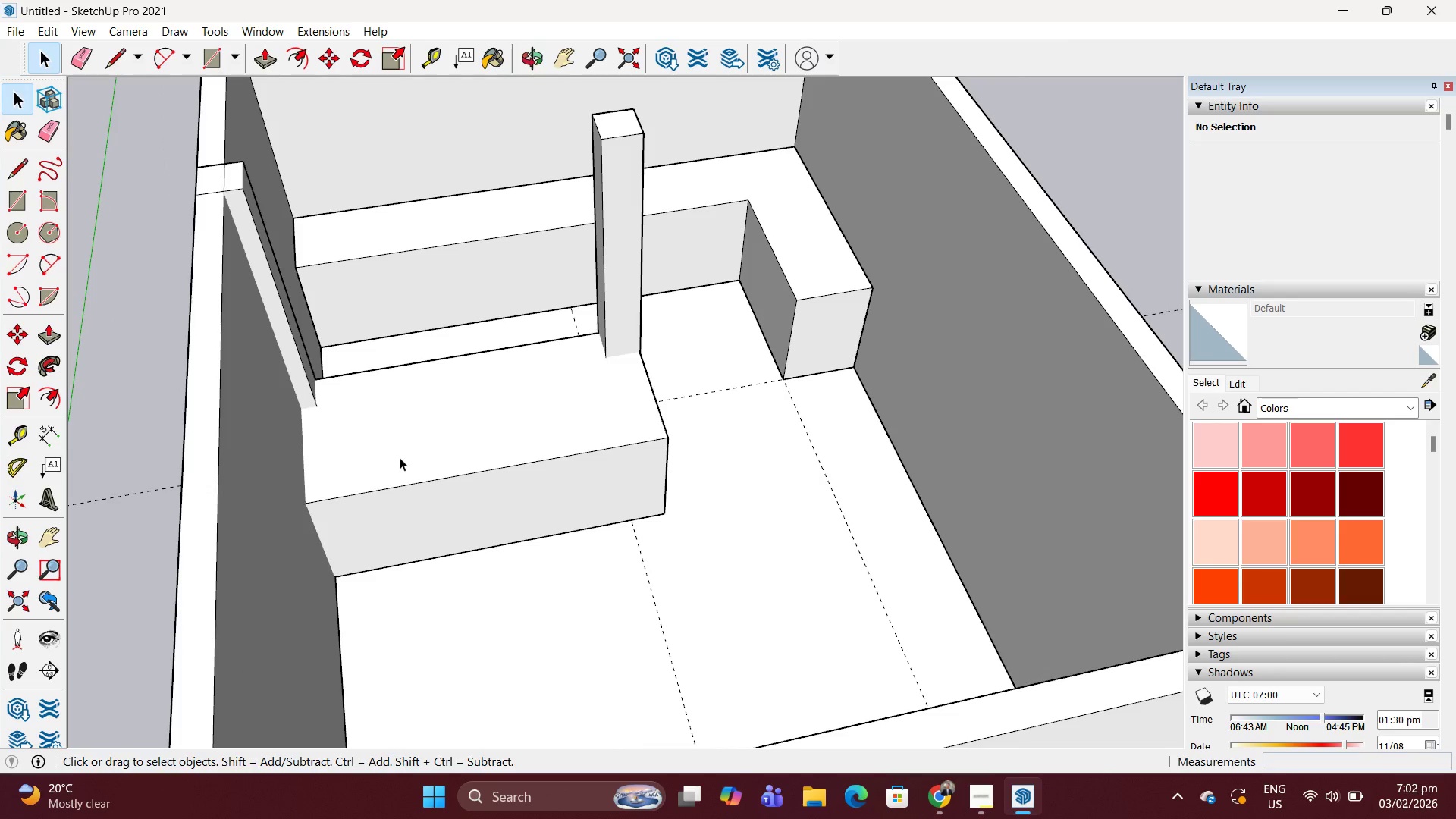 
key(T)
 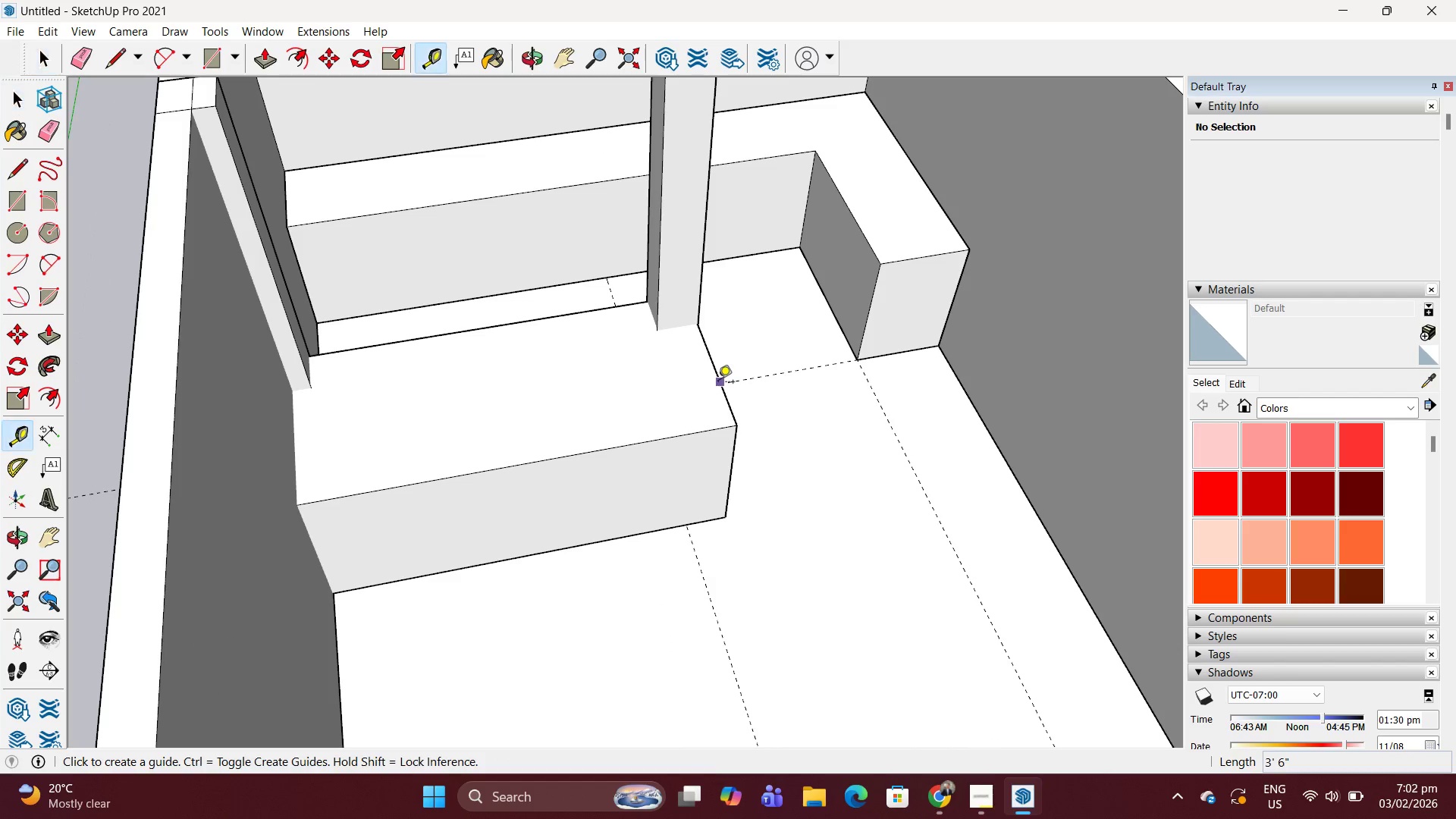 
scroll: coordinate [344, 494], scroll_direction: up, amount: 2.0
 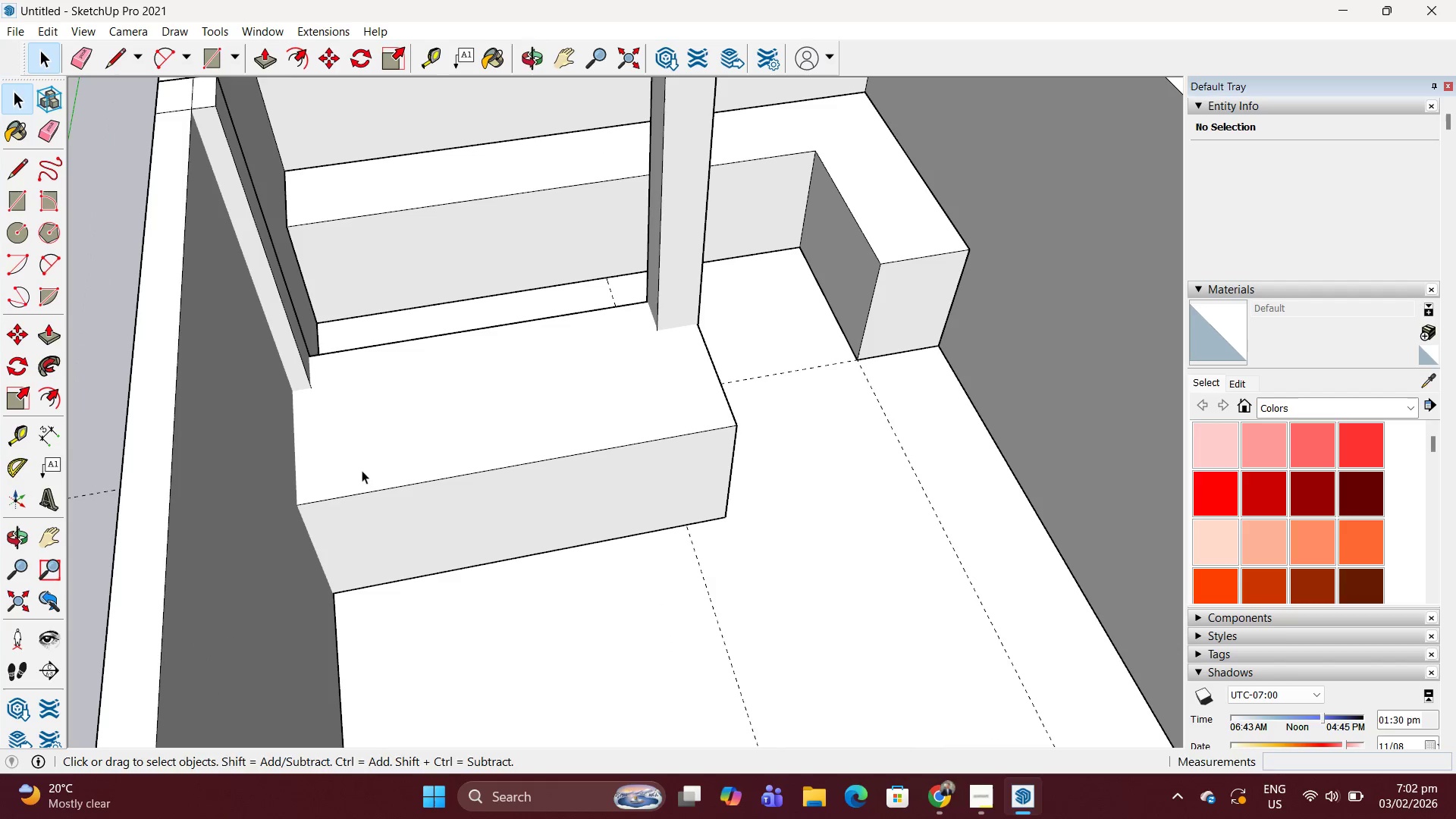 
left_click([718, 383])